 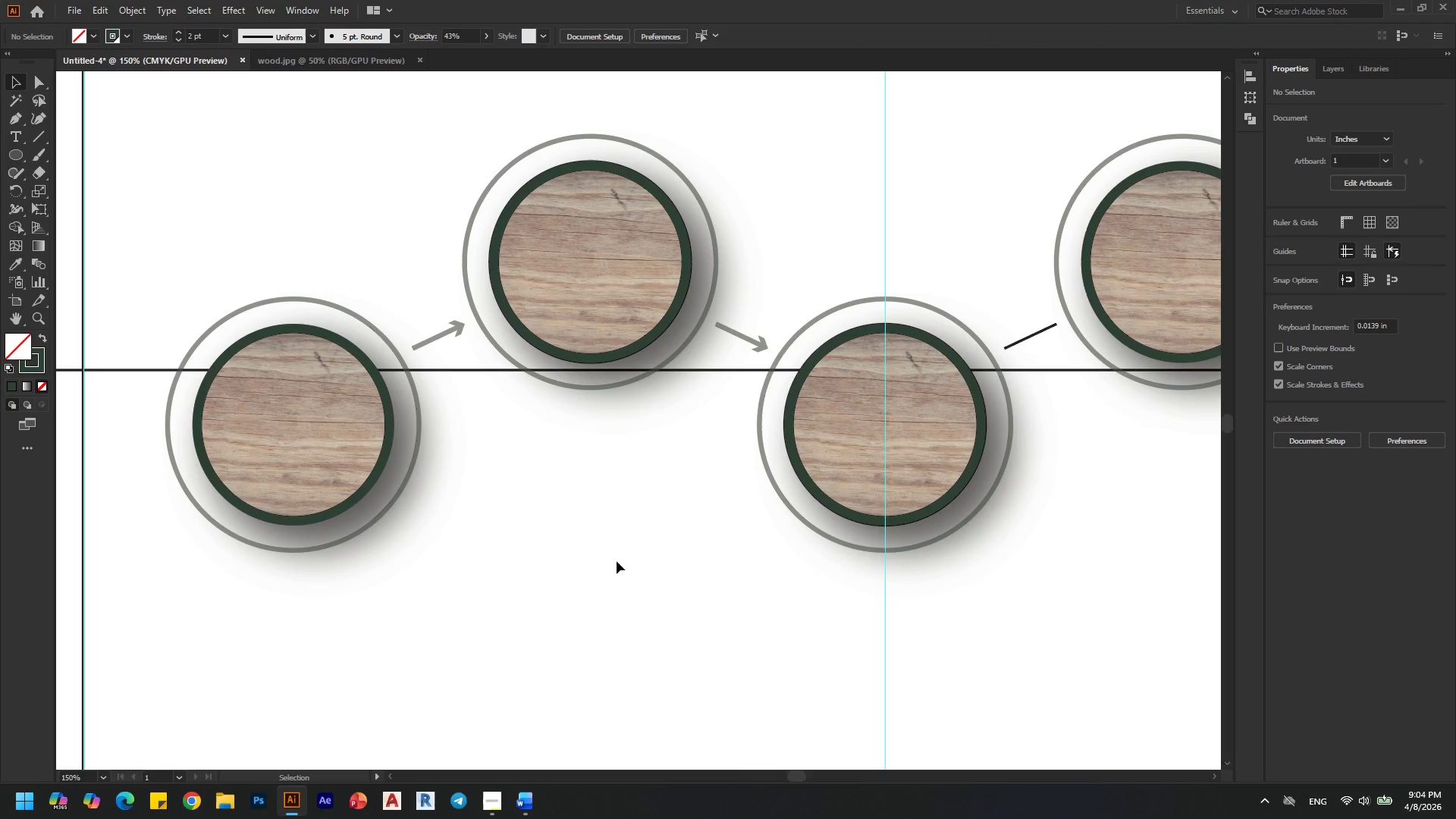 
key(Alt+AltLeft)
 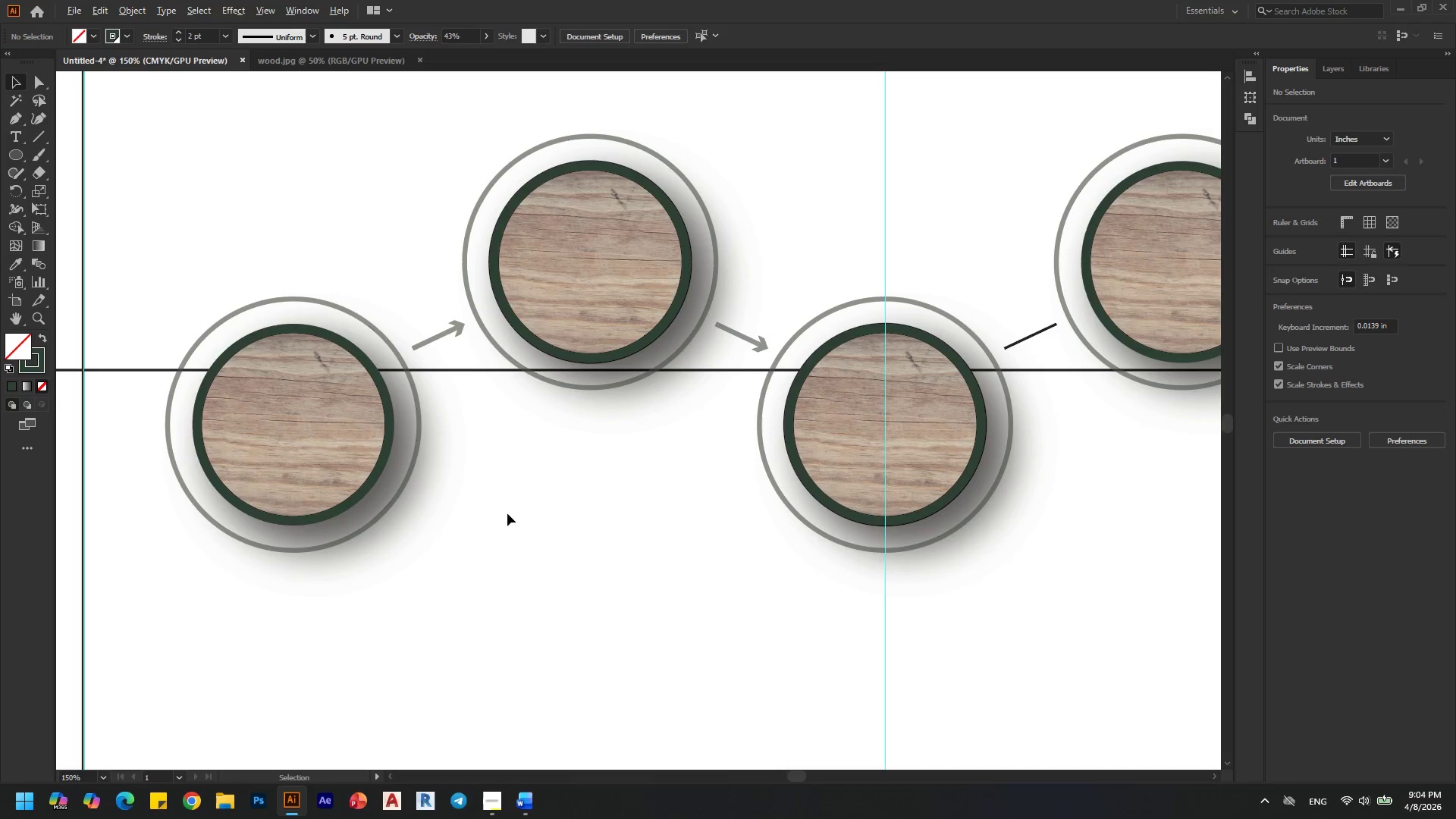 
key(Alt+AltLeft)
 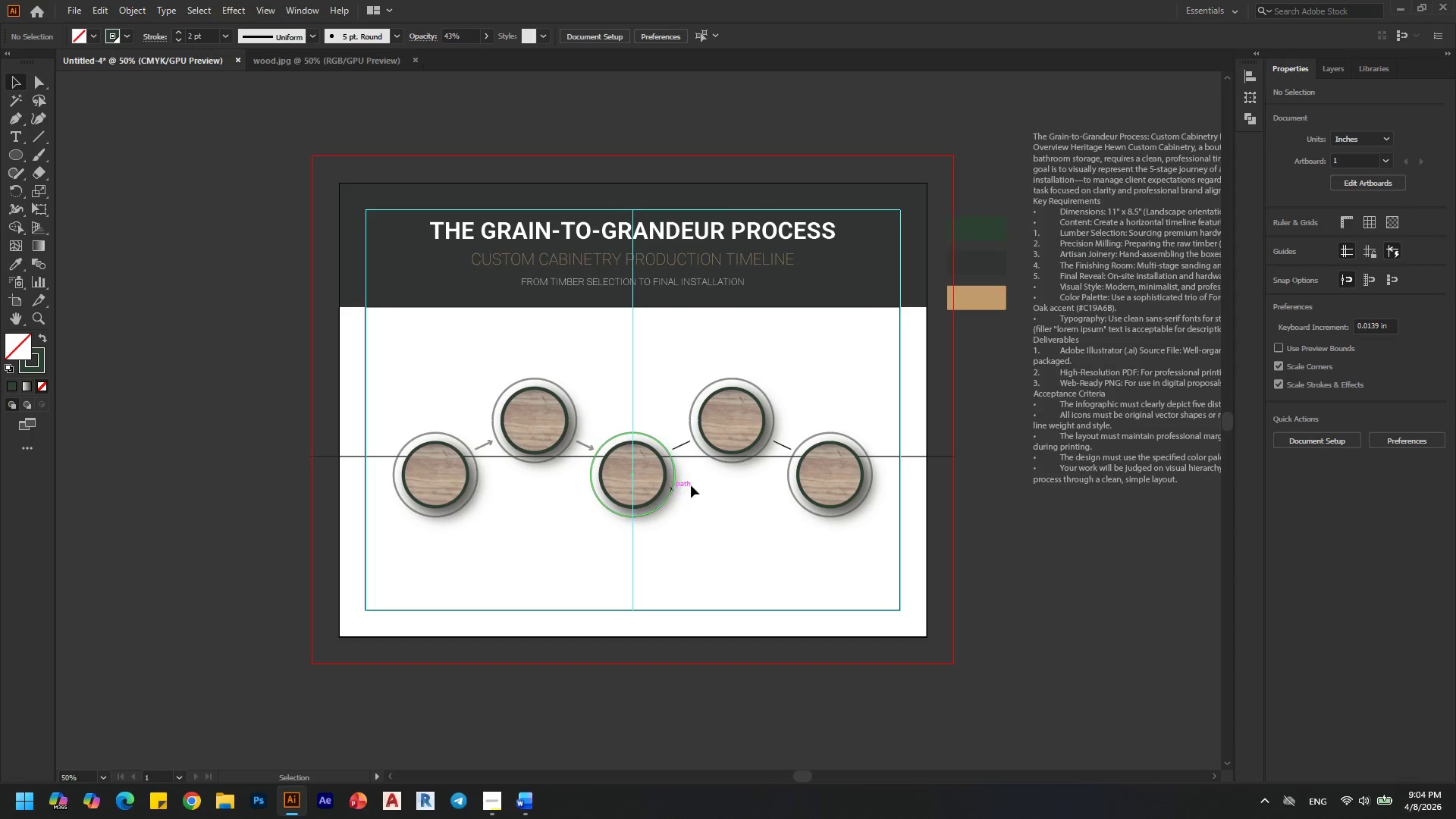 
key(Alt+AltLeft)
 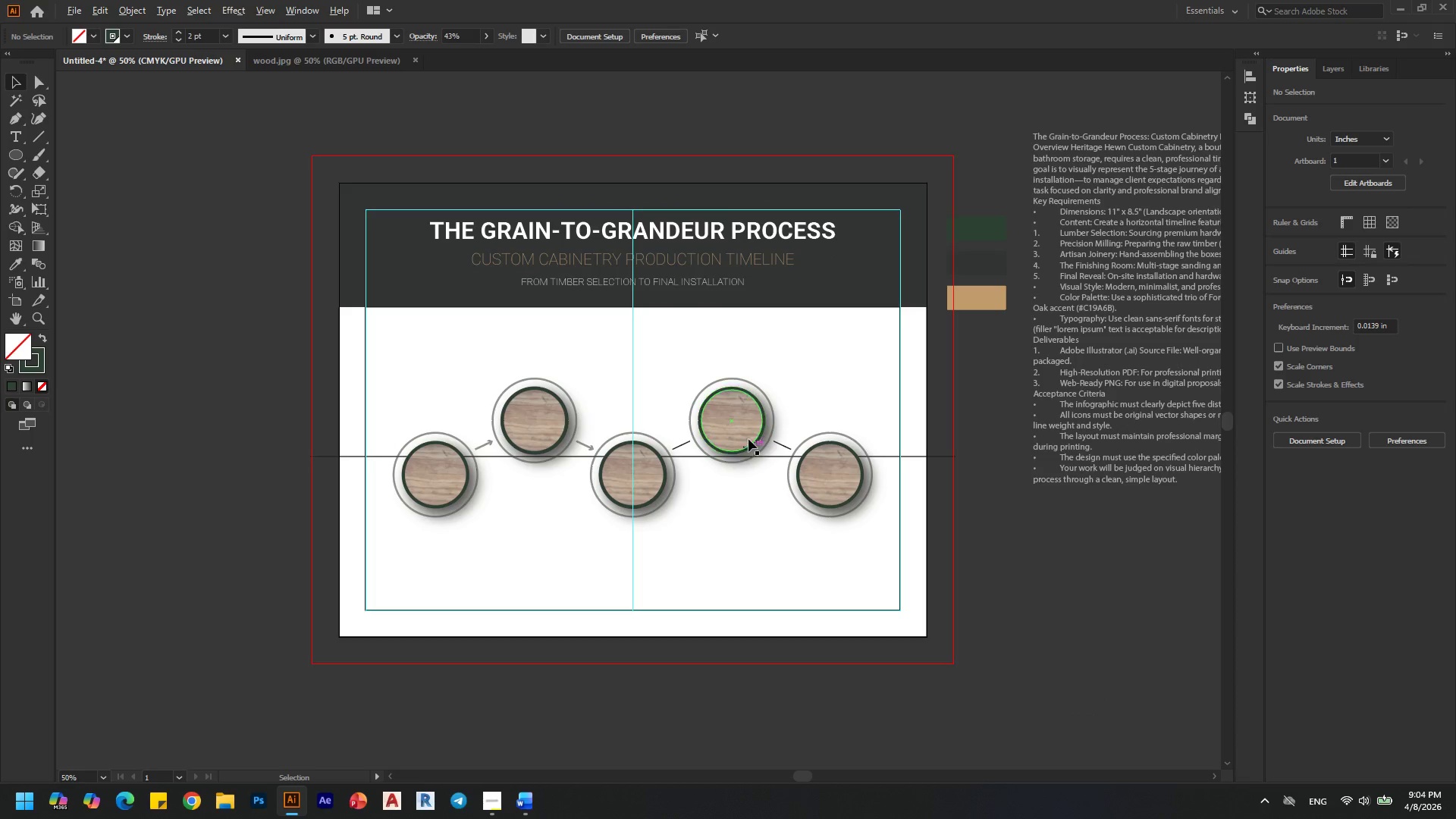 
scroll: coordinate [507, 513], scroll_direction: down, amount: 3.0
 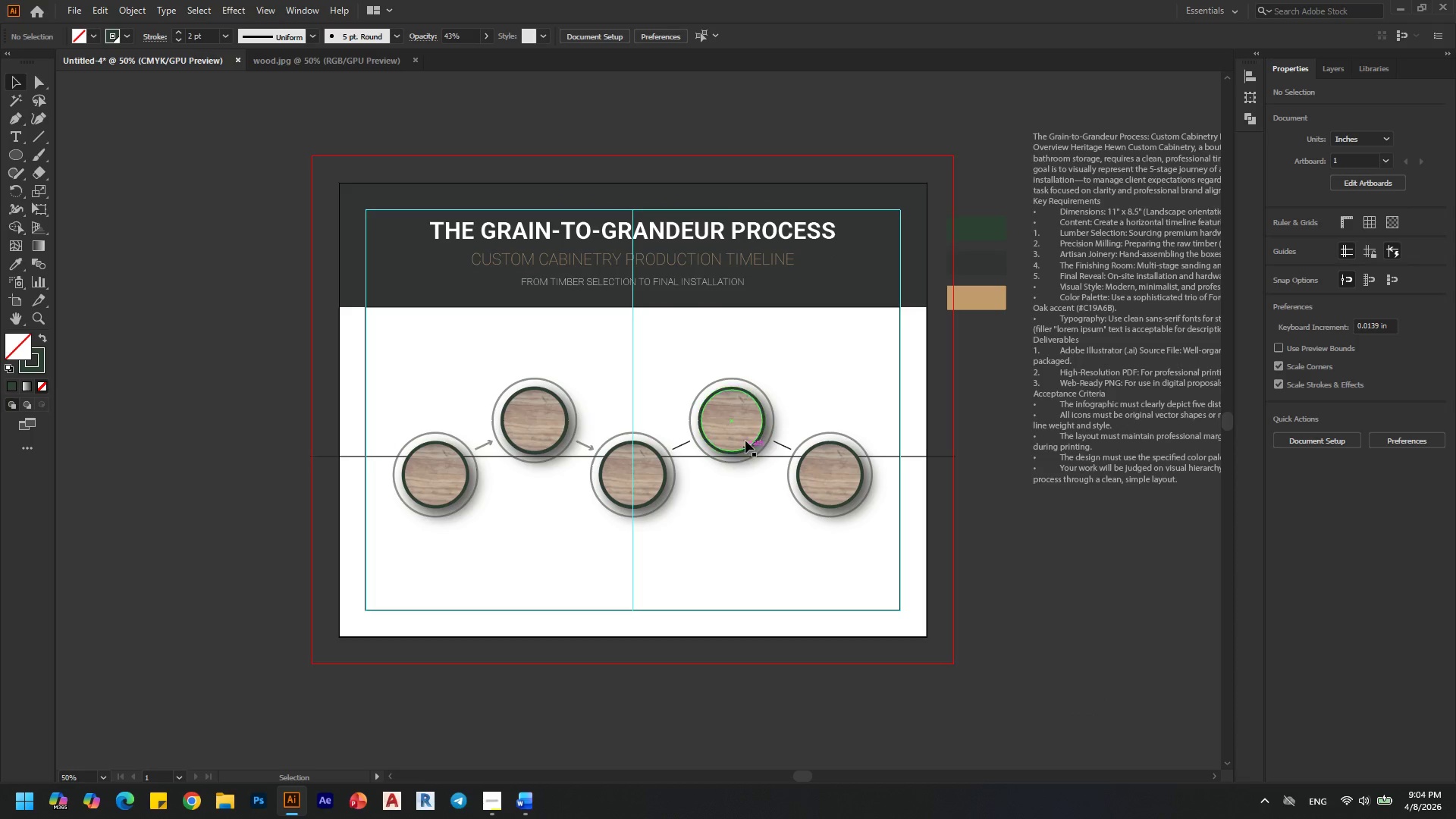 
scroll: coordinate [783, 438], scroll_direction: up, amount: 1.0
 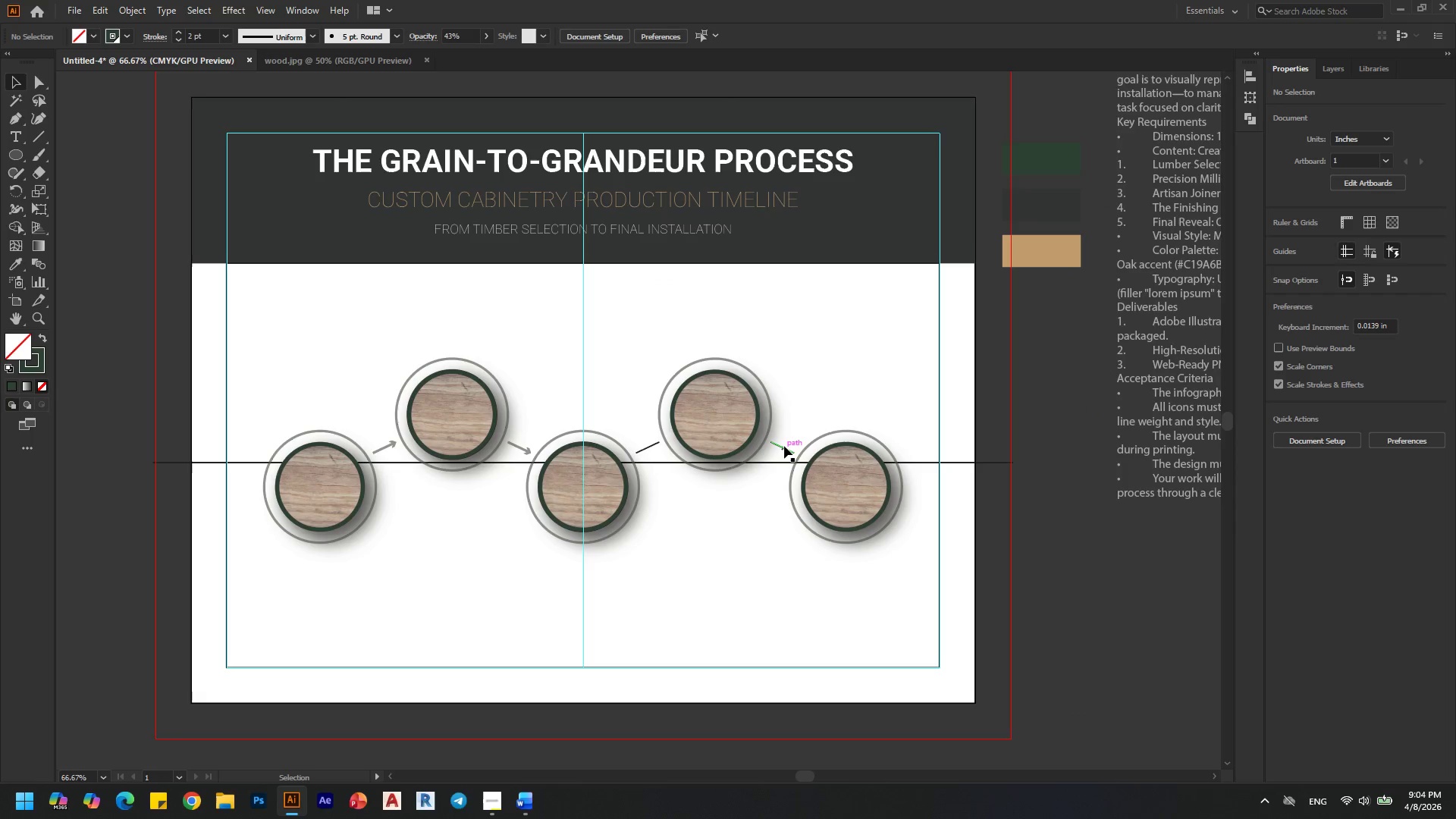 
left_click([784, 446])
 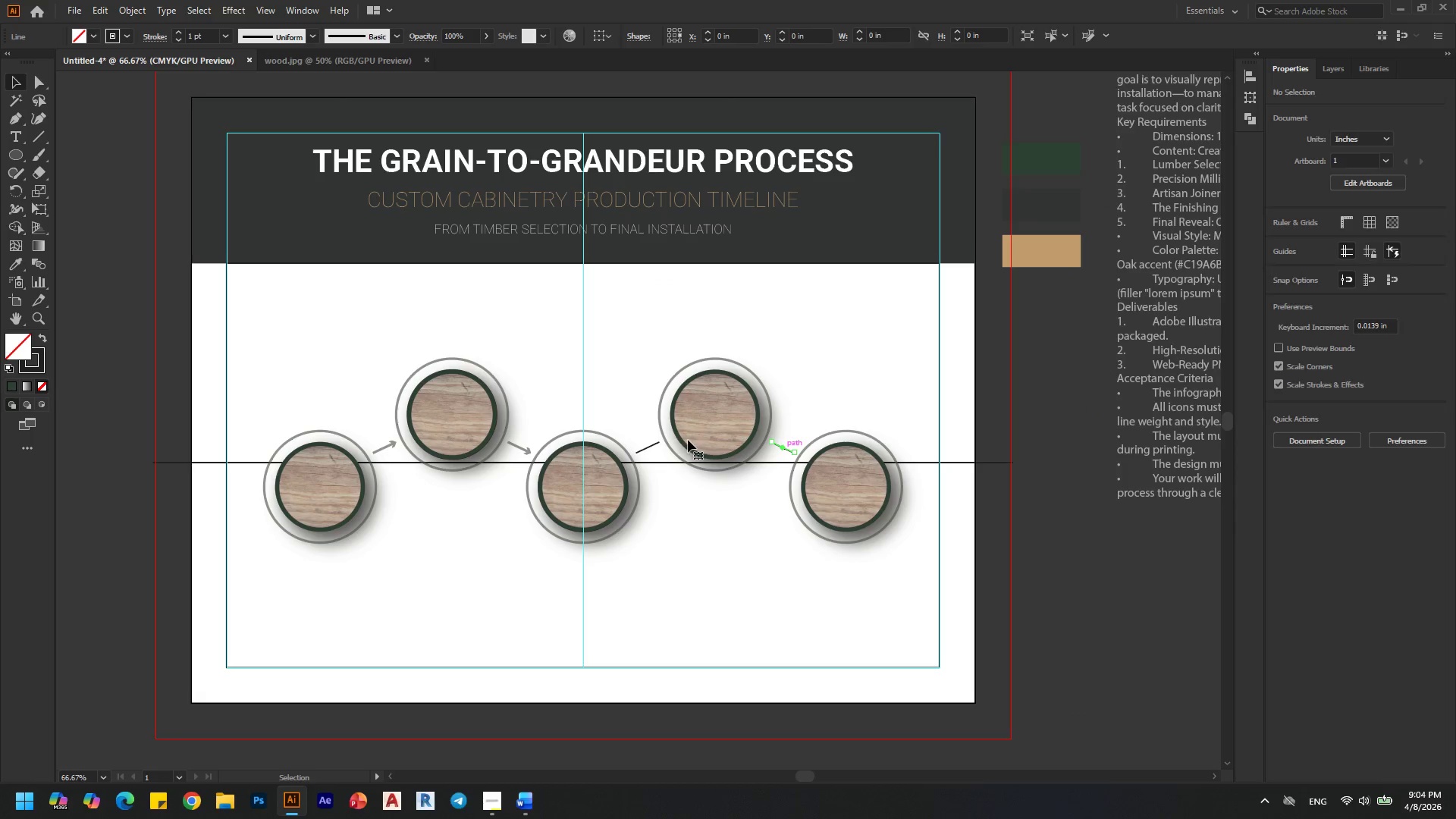 
hold_key(key=ShiftLeft, duration=0.83)
left_click([653, 447])
 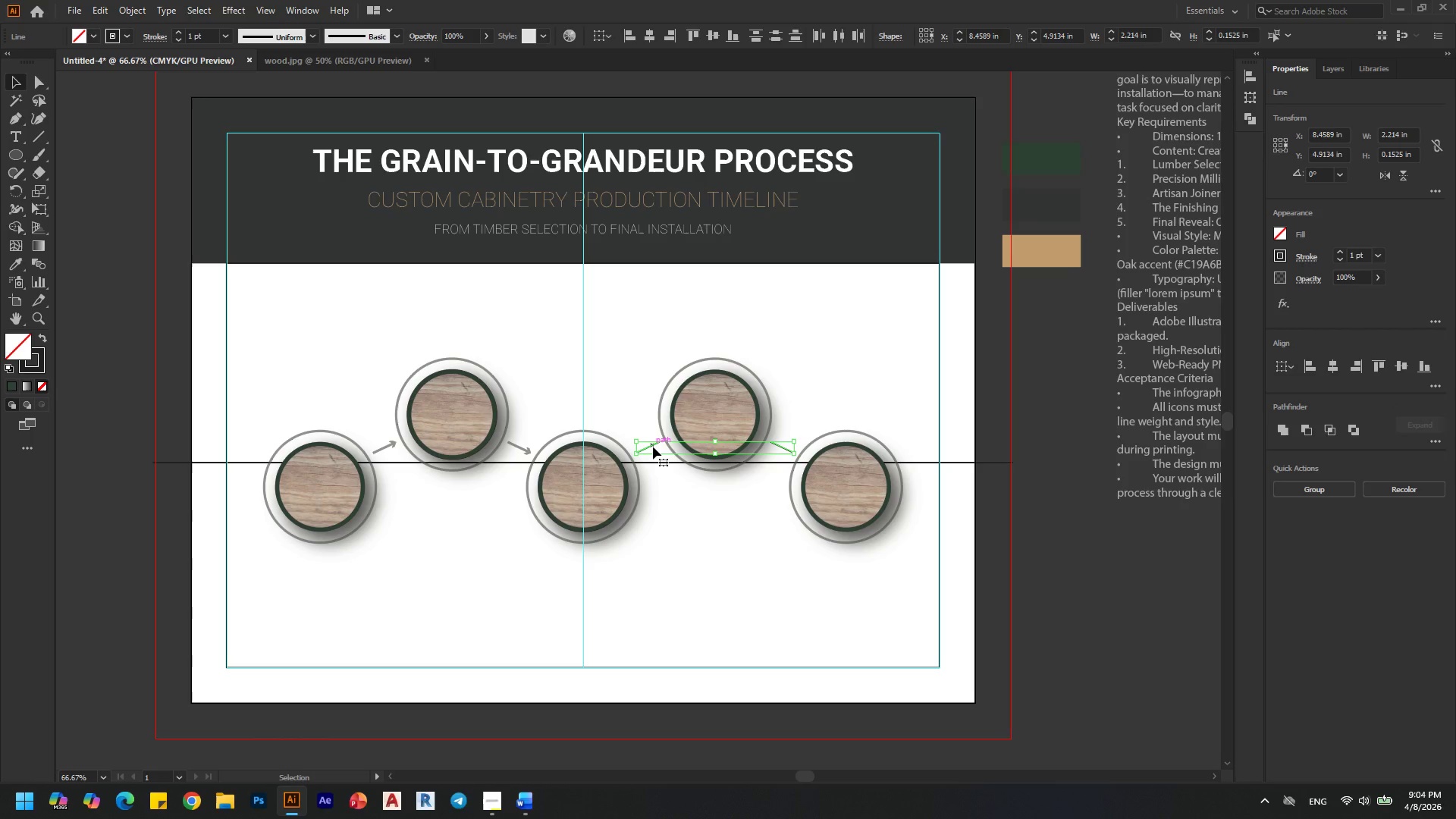 
key(Delete)
 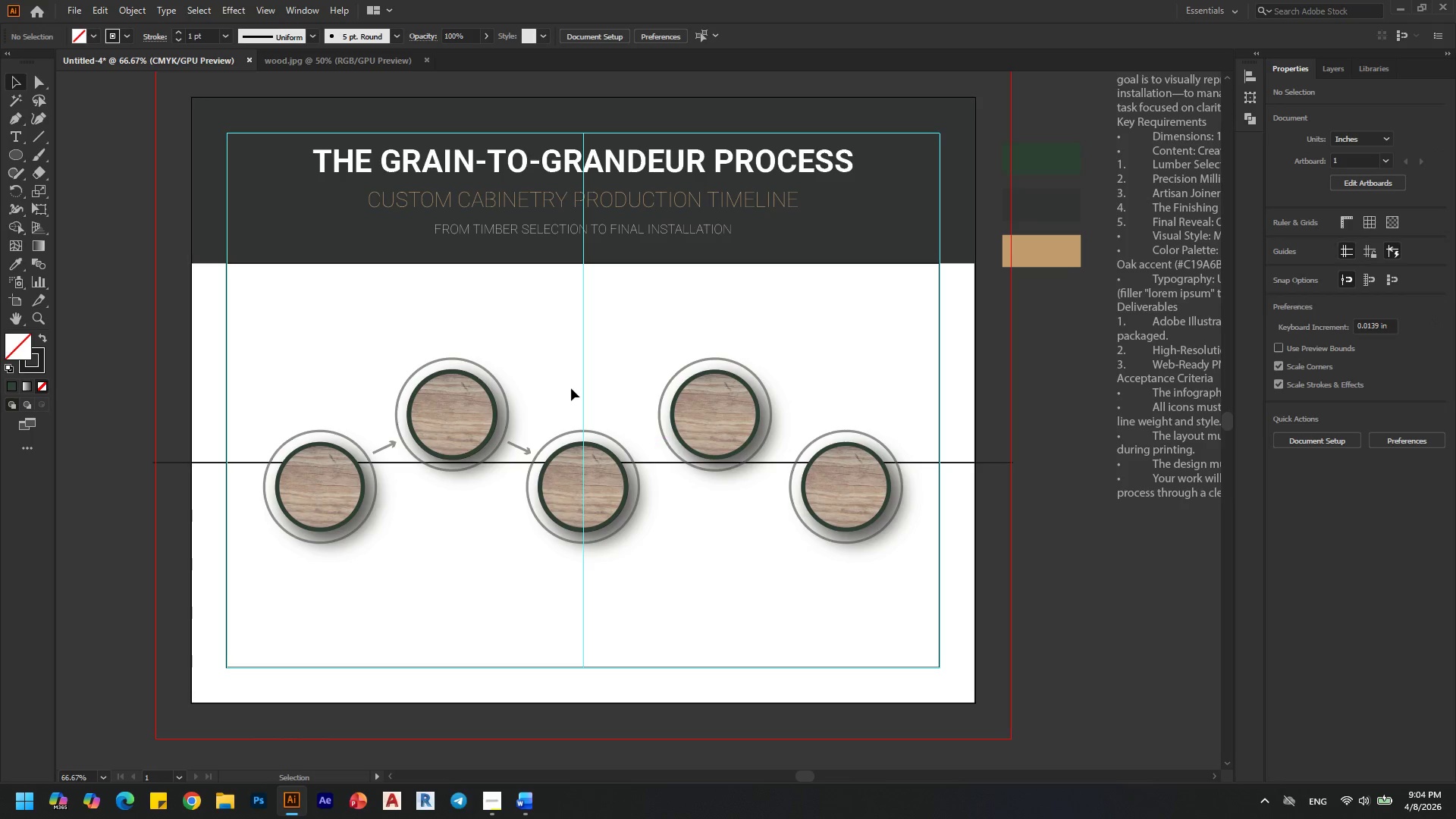 
hold_key(key=AltLeft, duration=0.53)
scroll: coordinate [442, 414], scroll_direction: up, amount: 2.0
 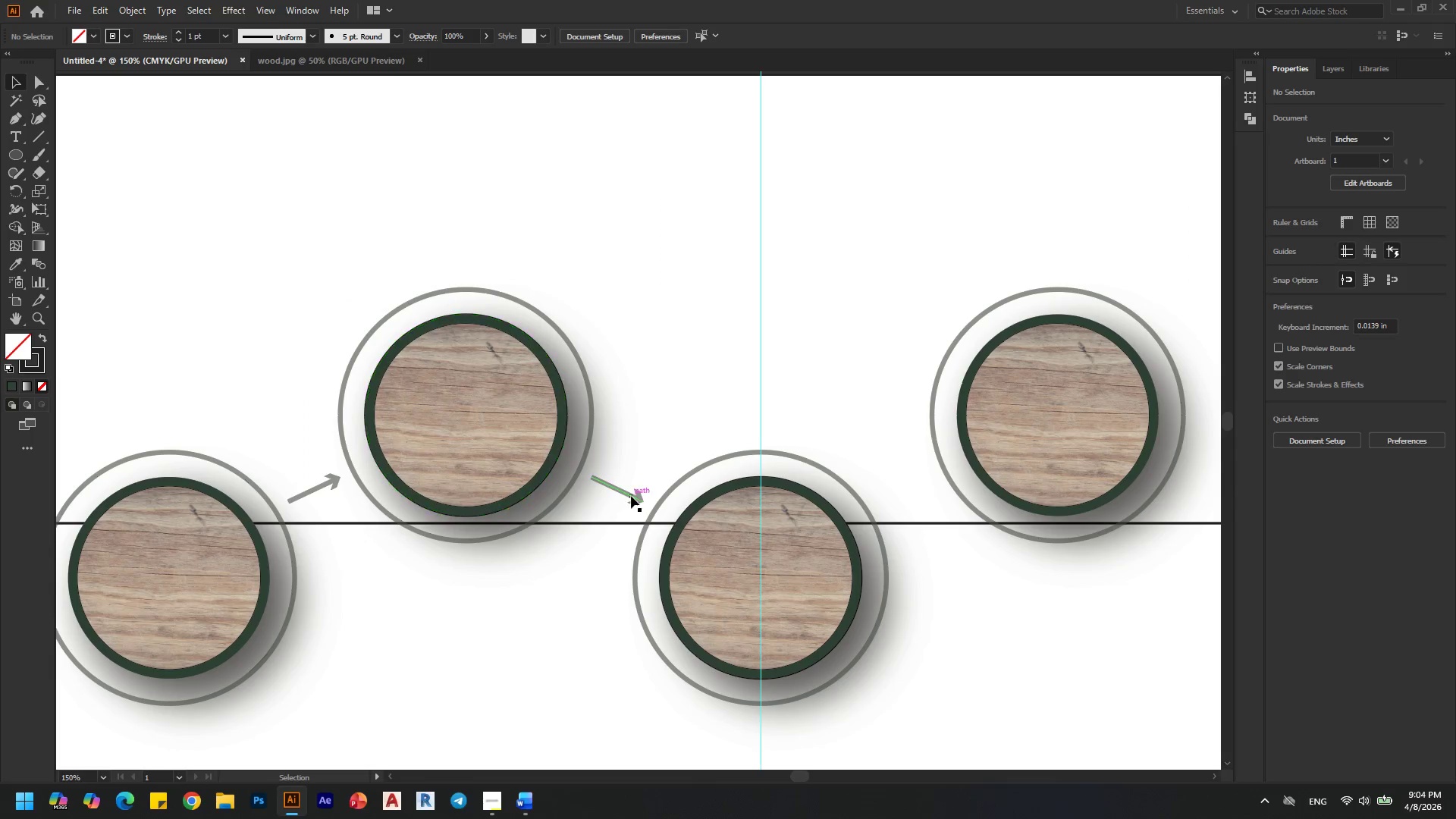 
left_click([631, 494])